 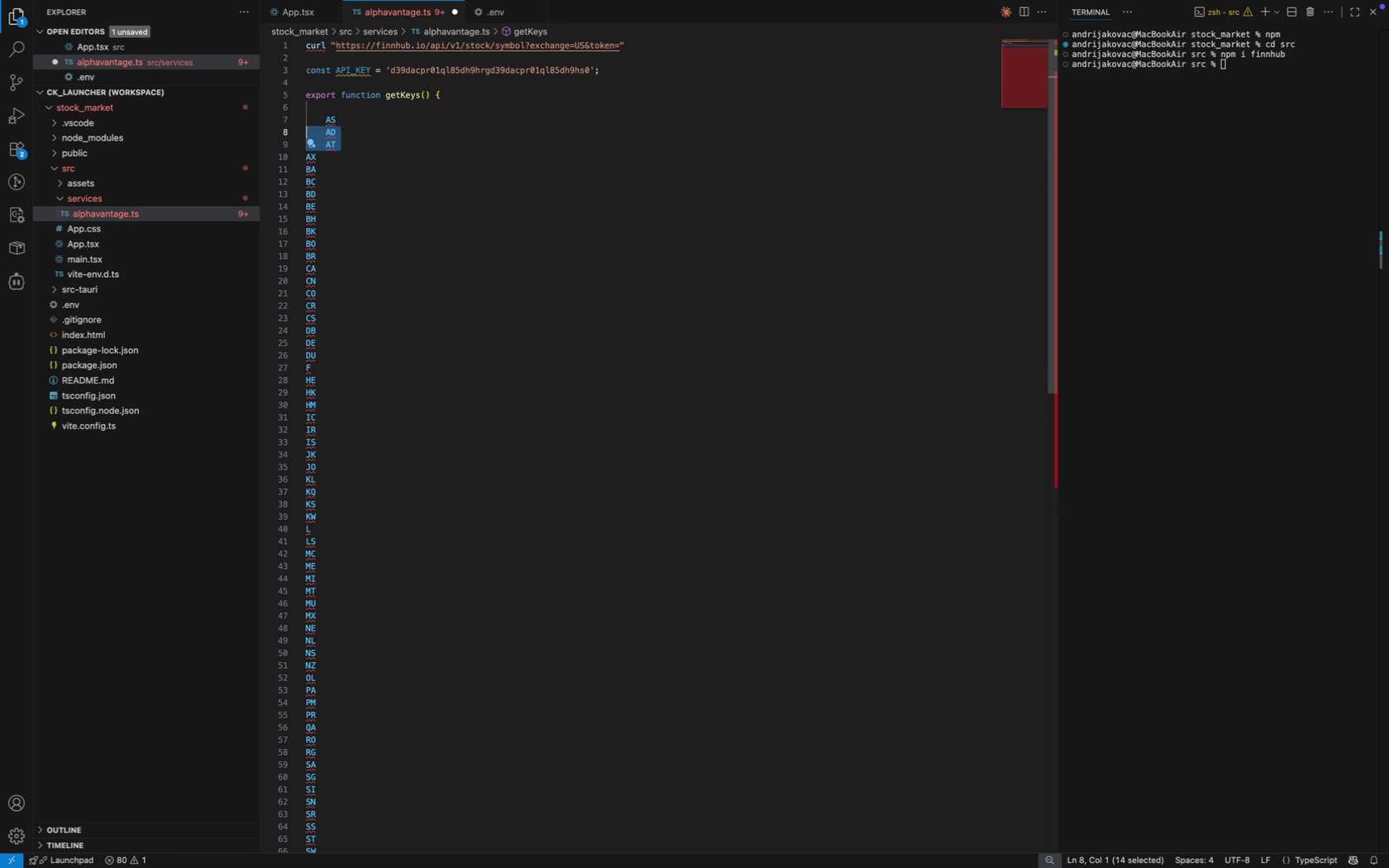 
key(Shift+ArrowUp)
 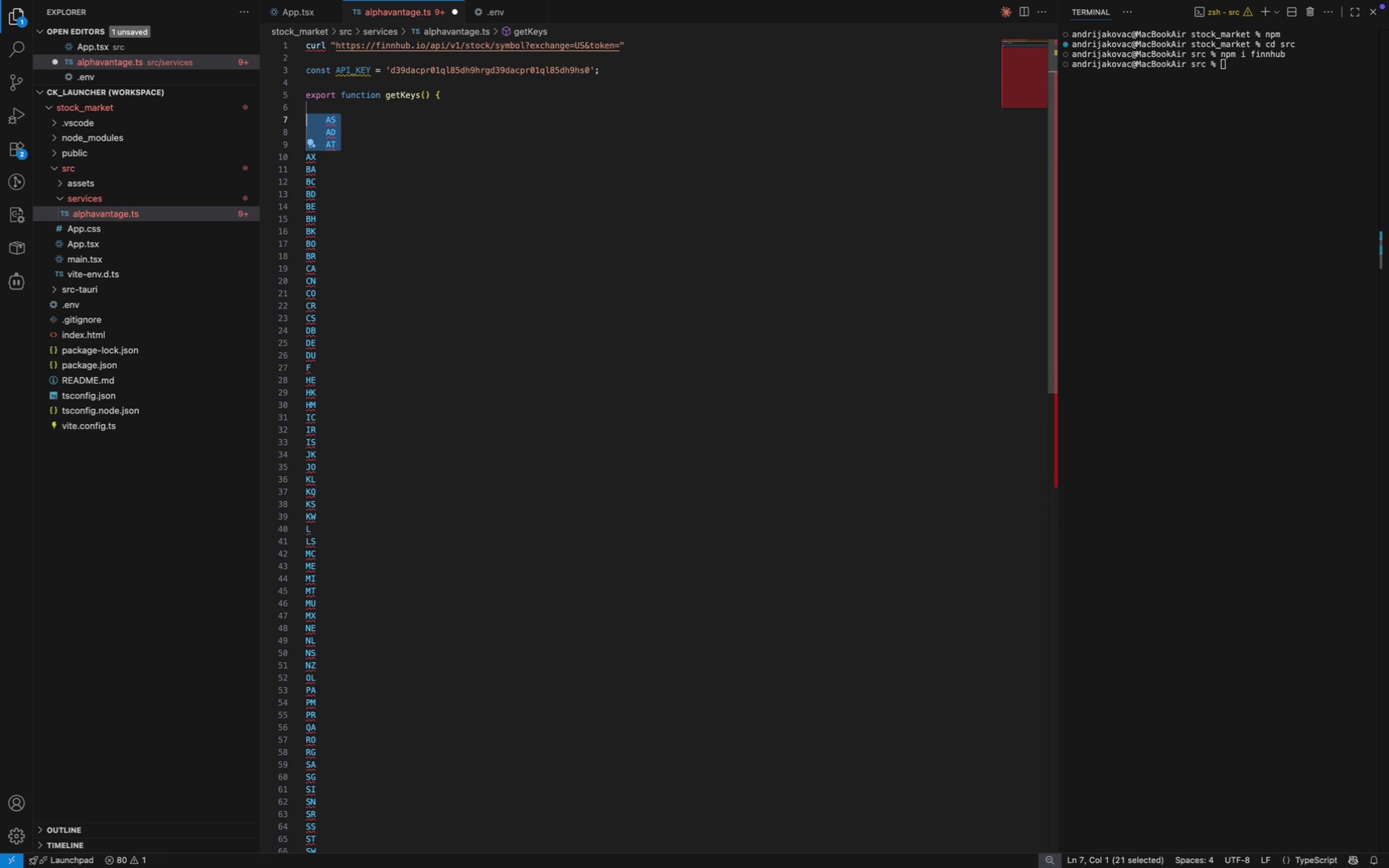 
key(Shift+ArrowUp)
 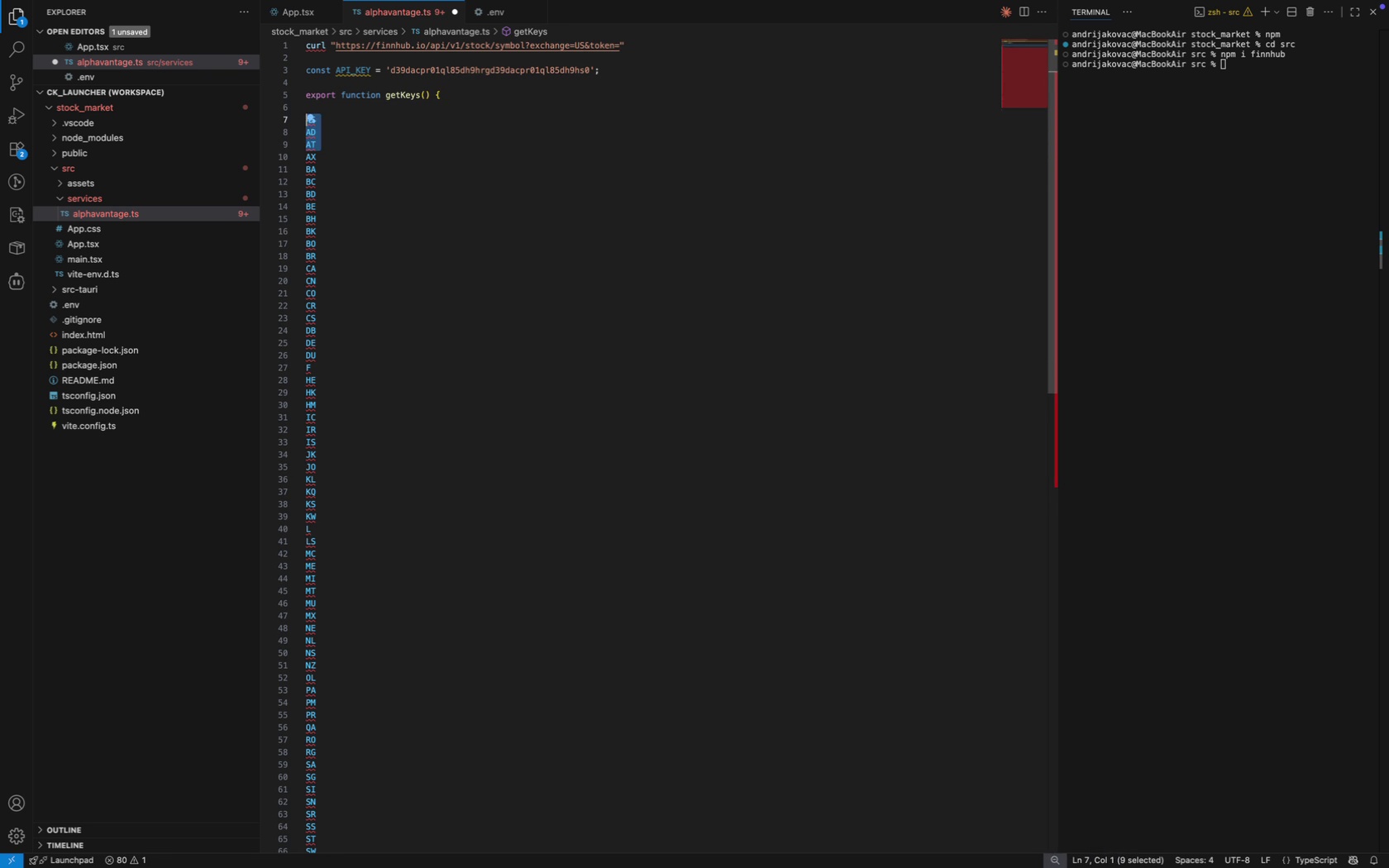 
key(Shift+Tab)
 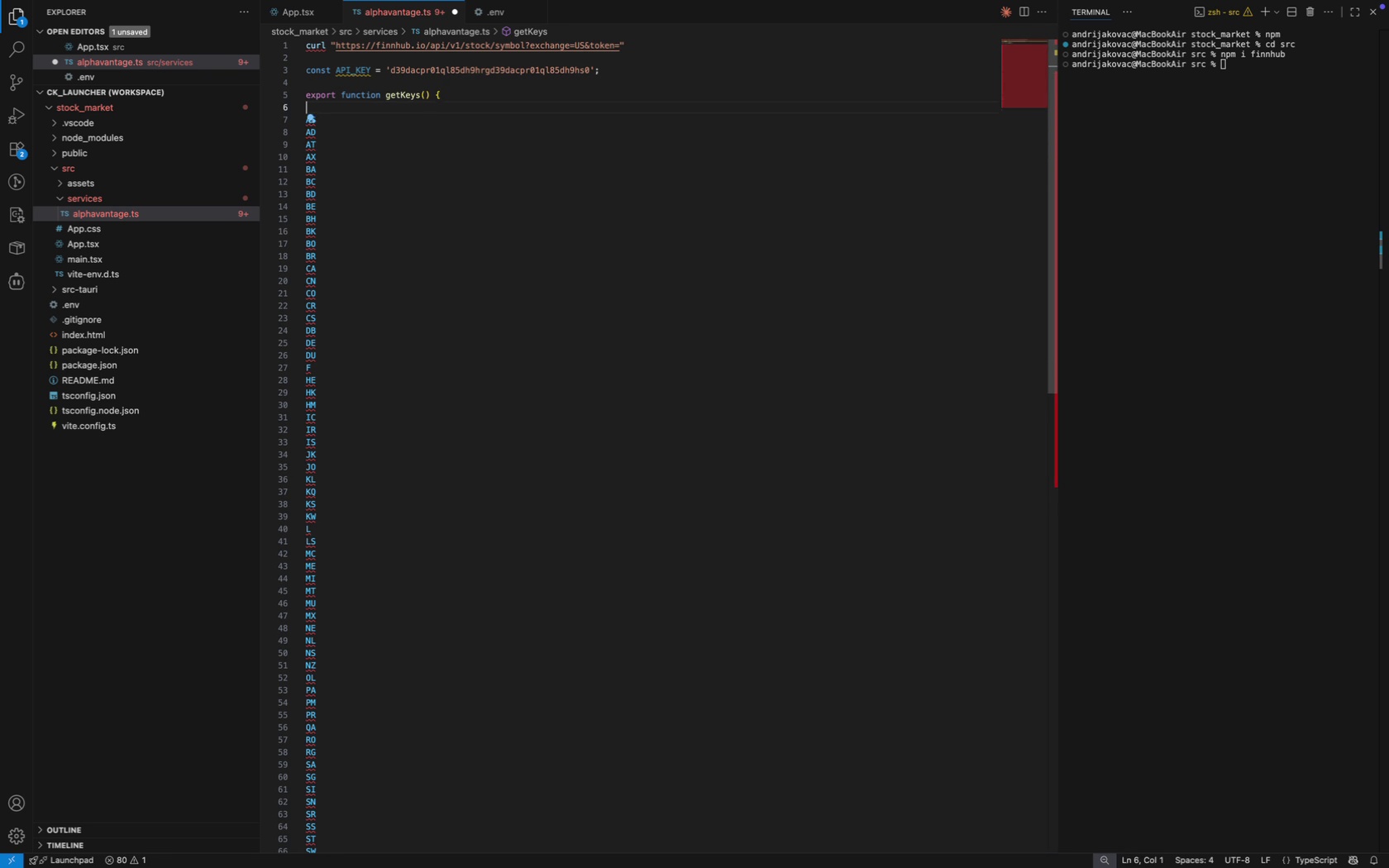 
key(ArrowUp)
 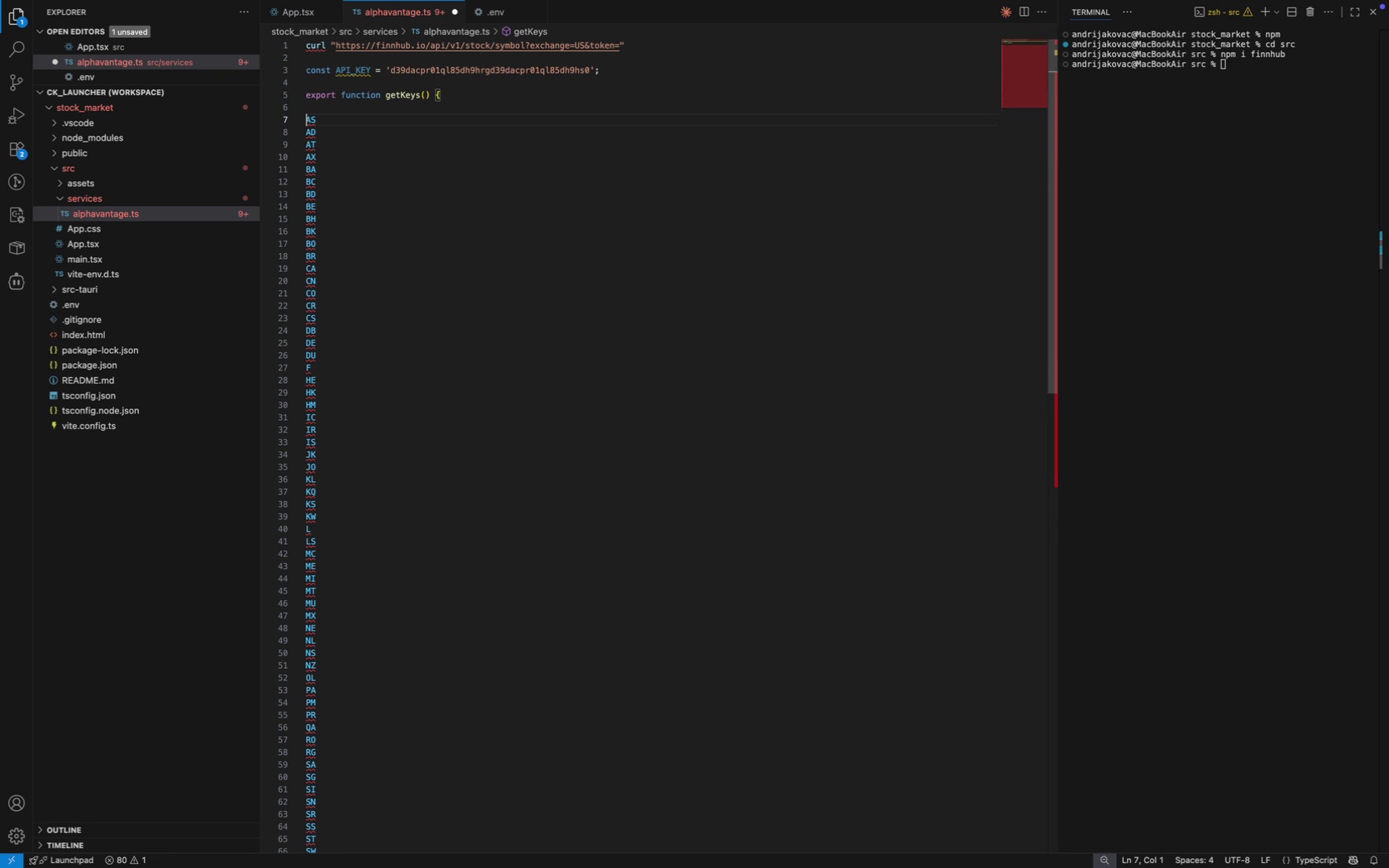 
key(ArrowDown)